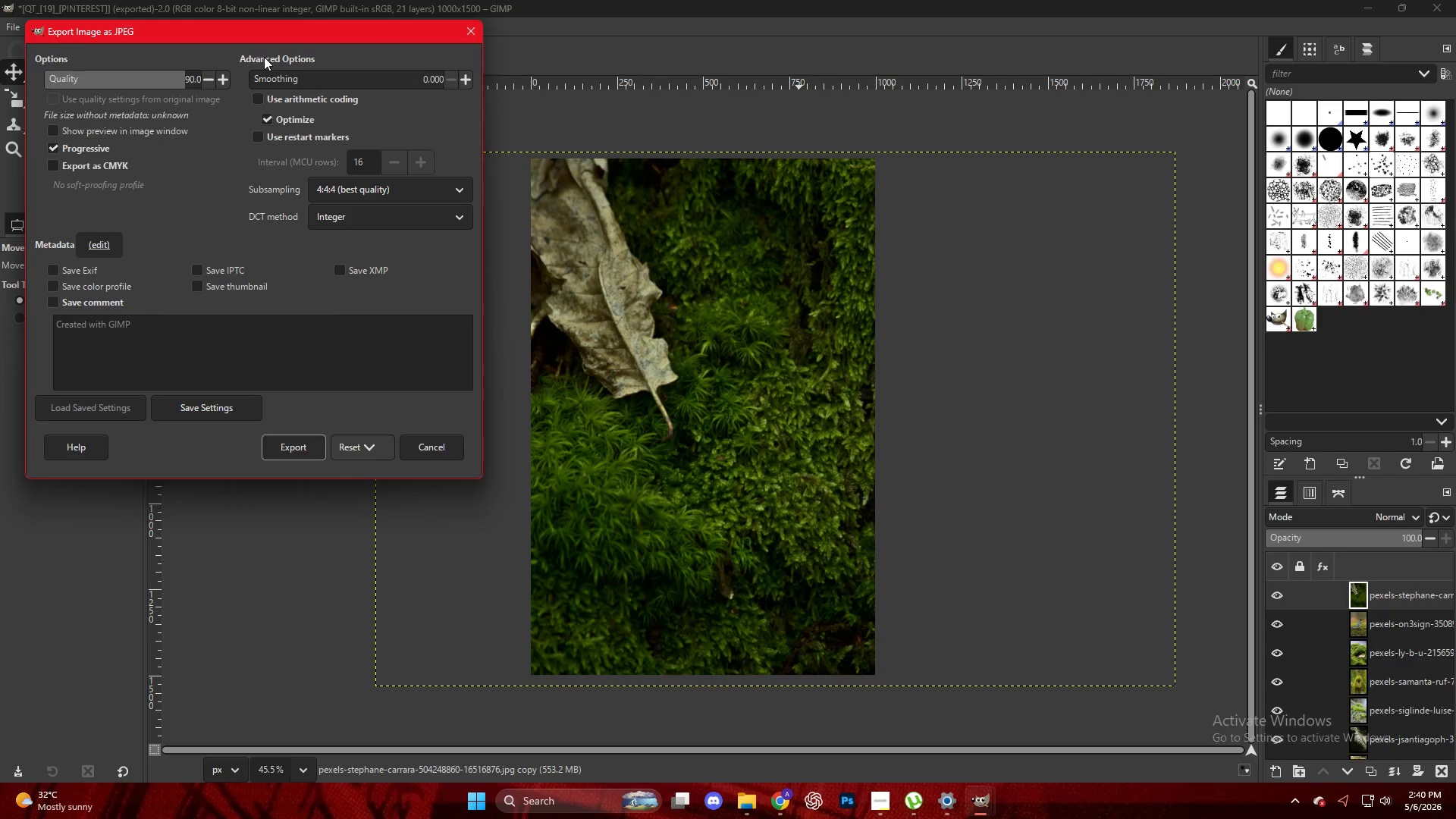 
left_click([279, 455])
 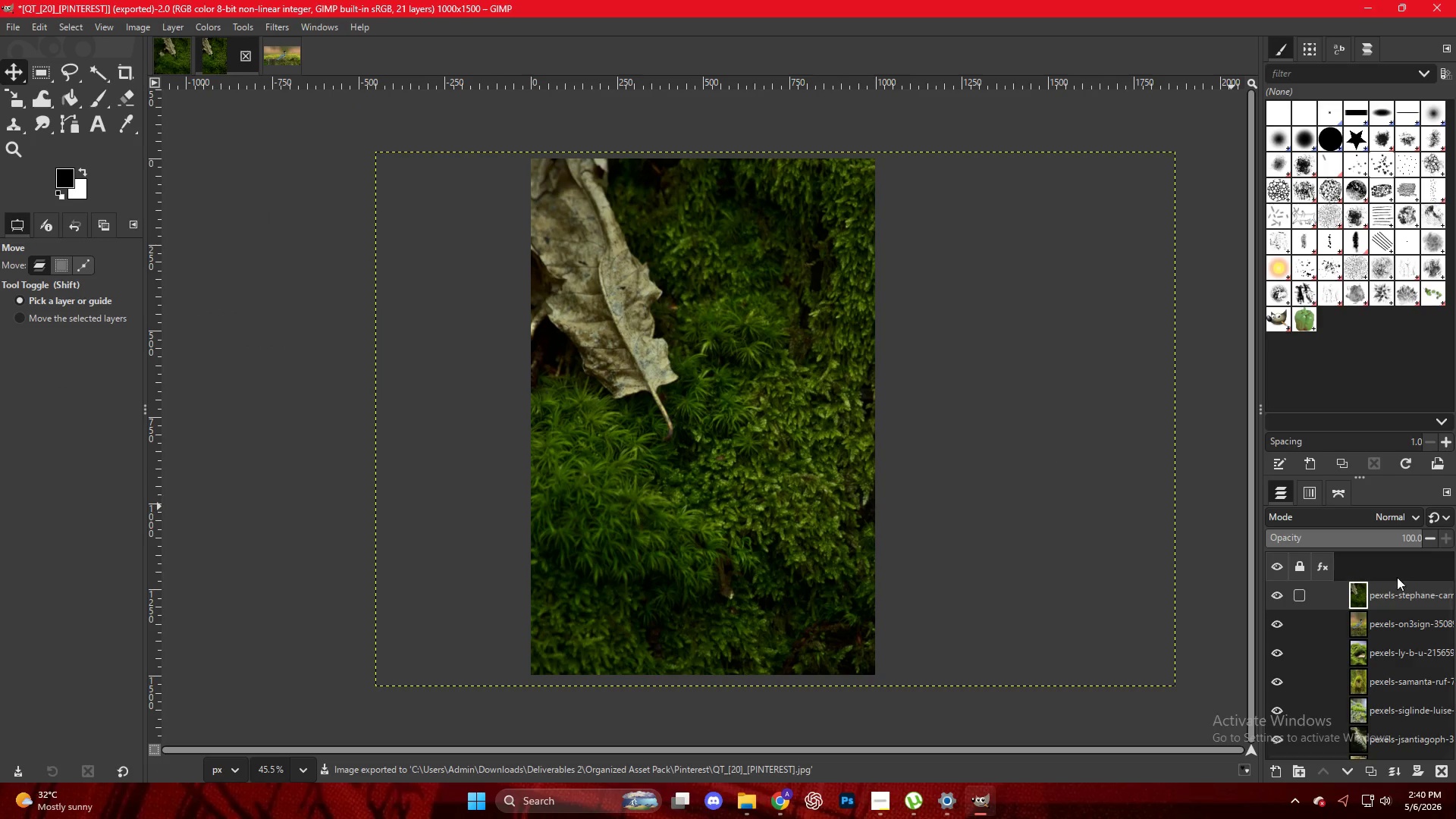 
left_click_drag(start_coordinate=[1389, 587], to_coordinate=[670, 331])
 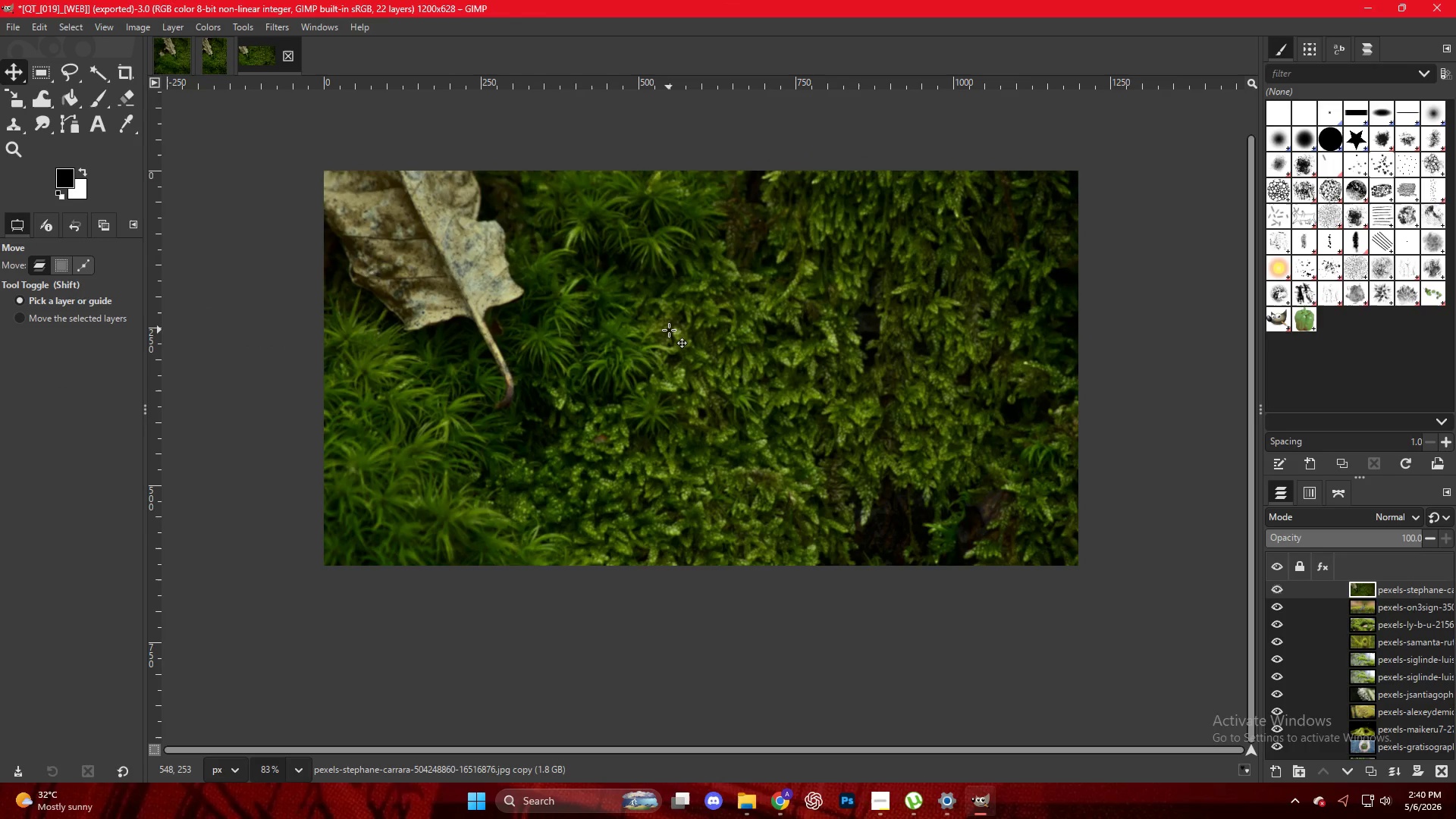 
key(Shift+S)
 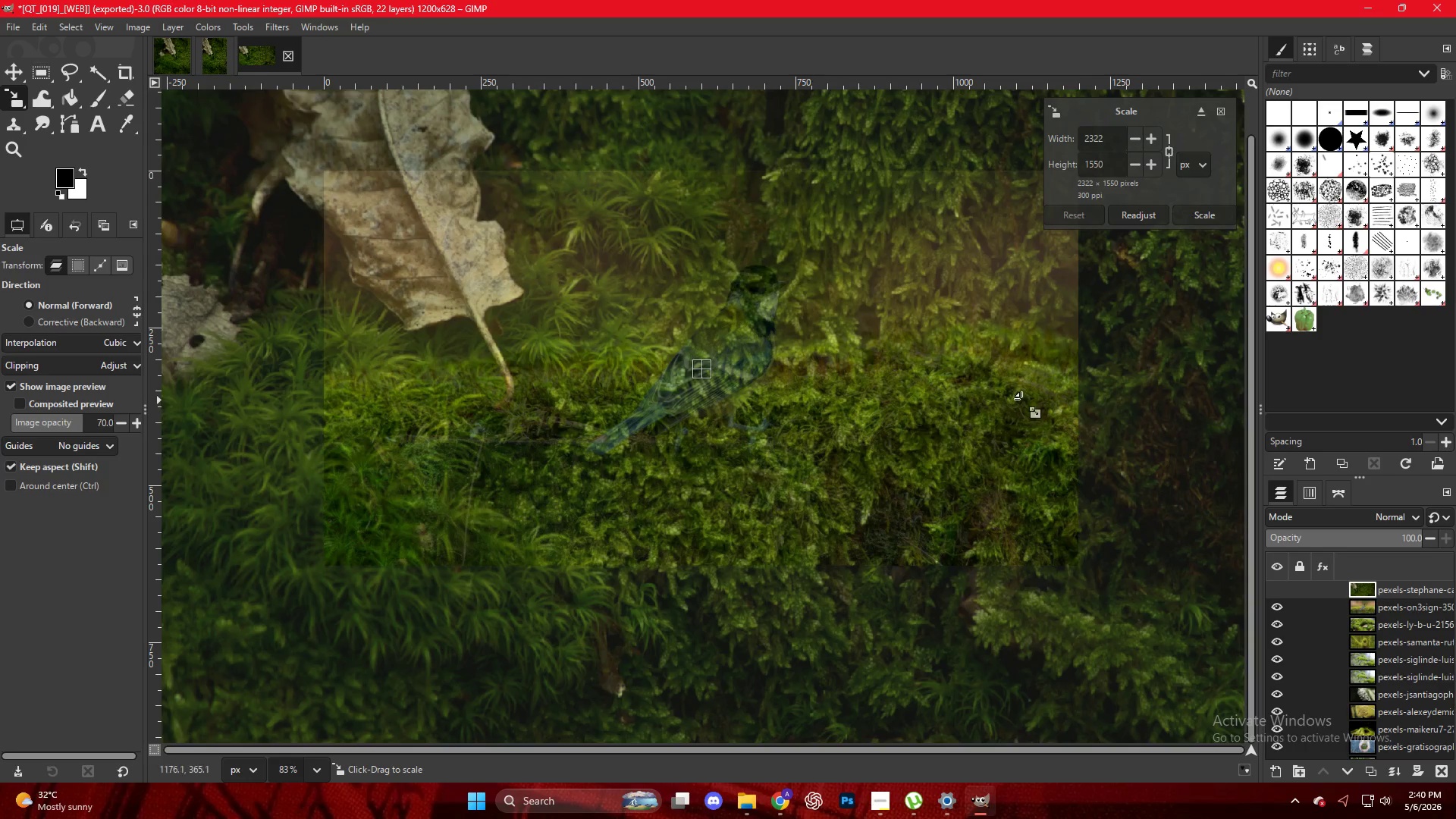 
hold_key(key=ControlLeft, duration=0.48)
scroll: coordinate [883, 400], scroll_direction: down, amount: 12.0
 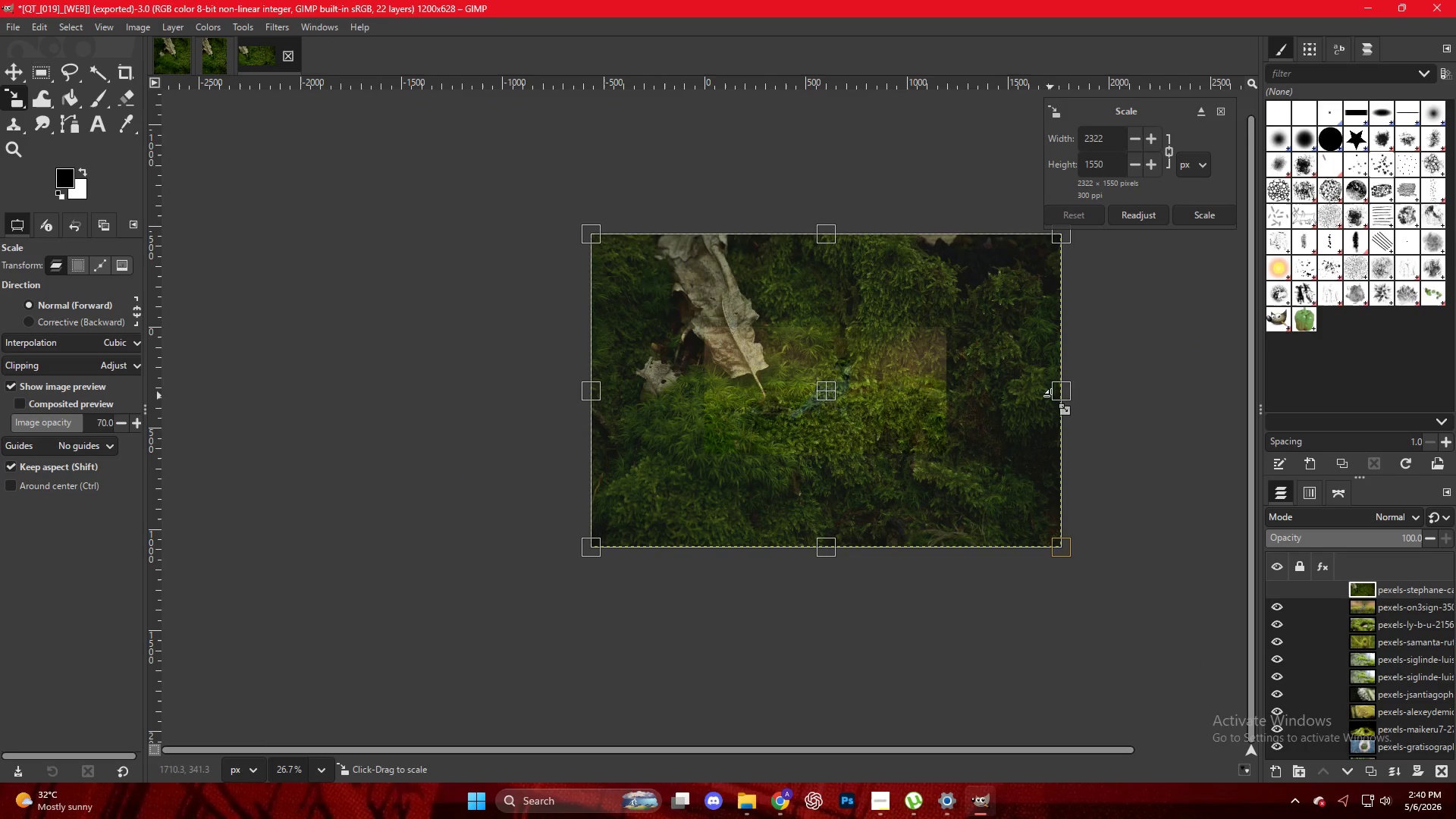 
left_click_drag(start_coordinate=[1058, 396], to_coordinate=[948, 391])
 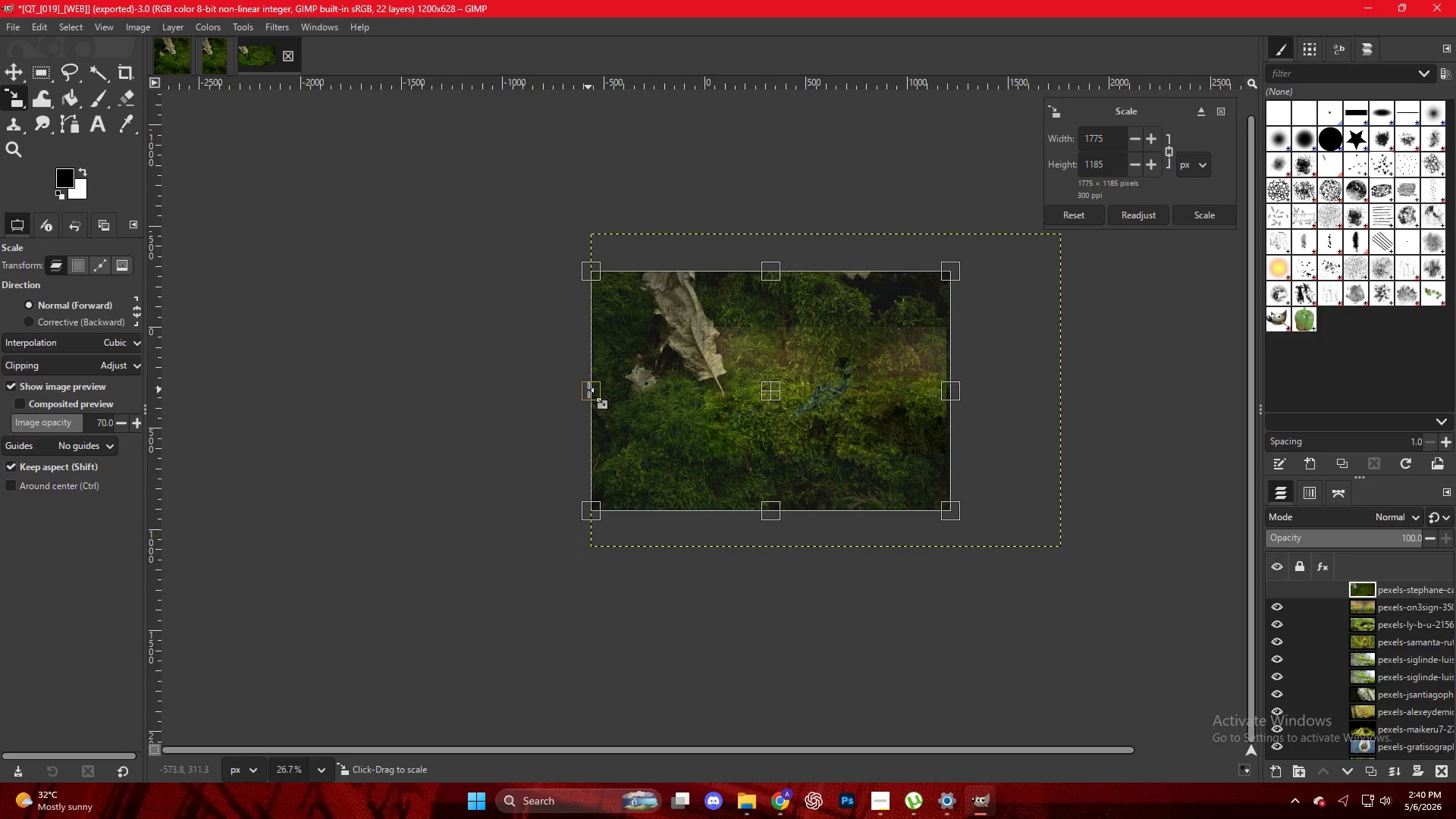 
left_click_drag(start_coordinate=[589, 390], to_coordinate=[698, 394])
 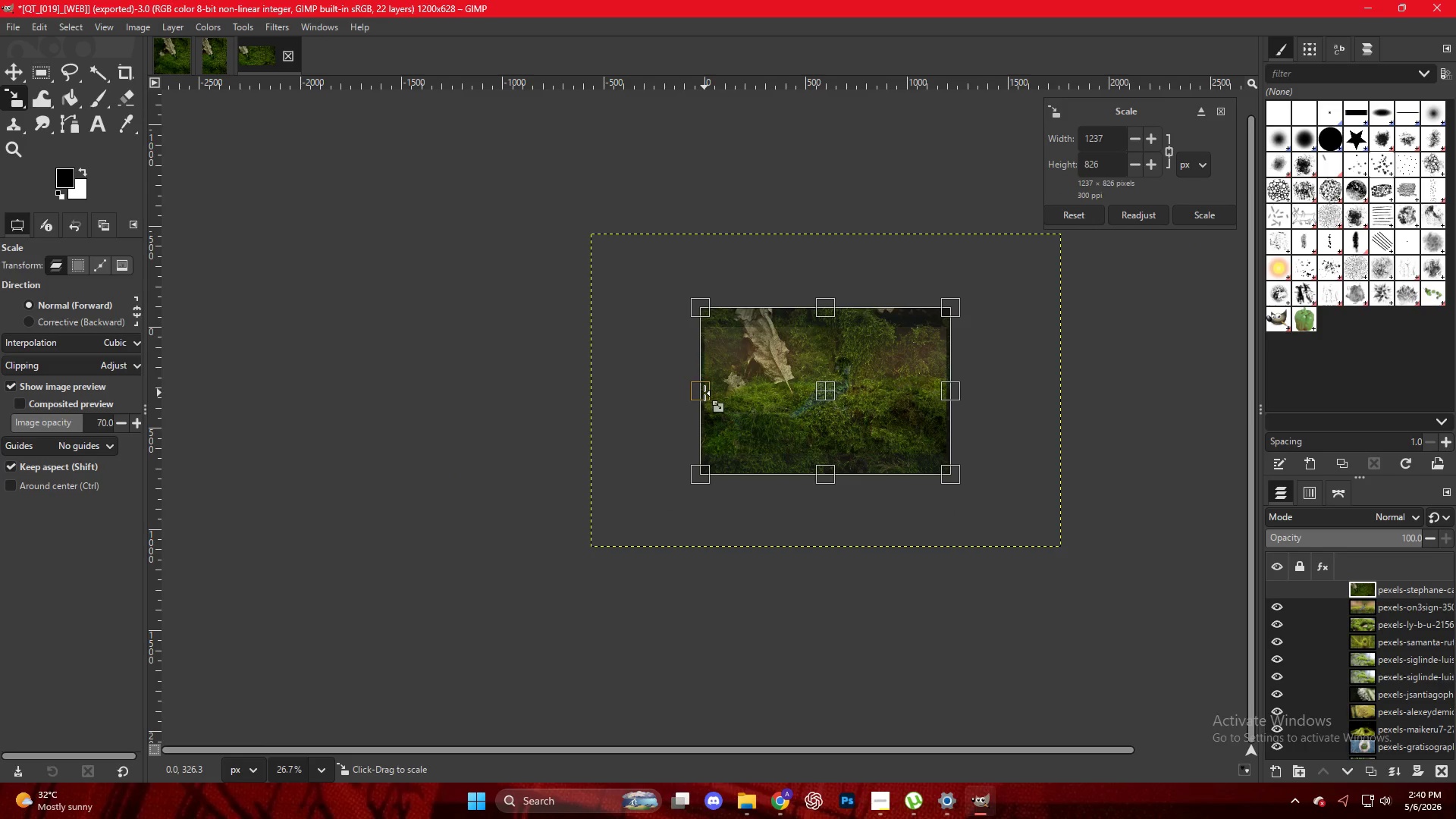 
key(NumpadEnter)
 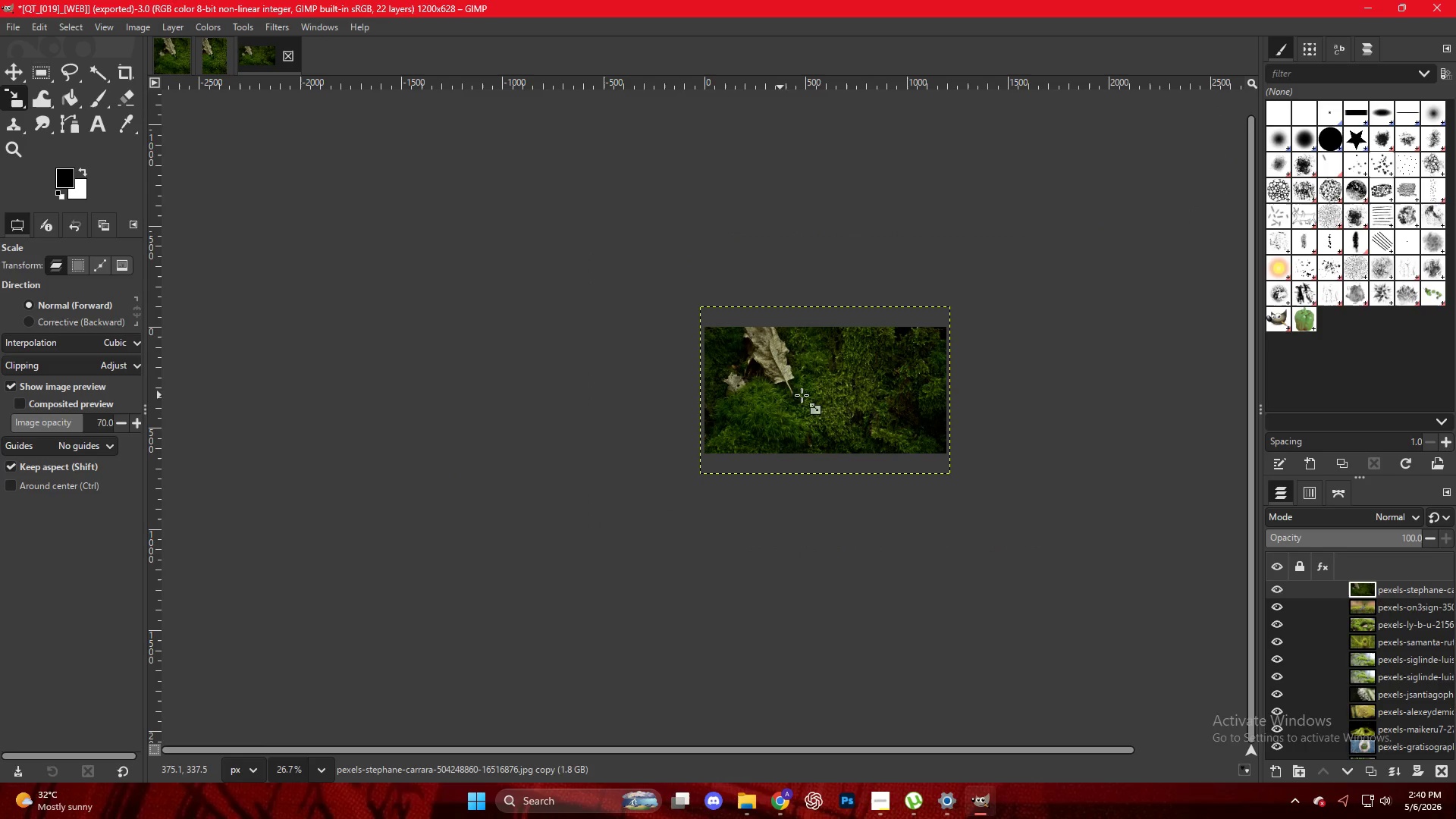 
hold_key(key=ControlLeft, duration=0.75)
 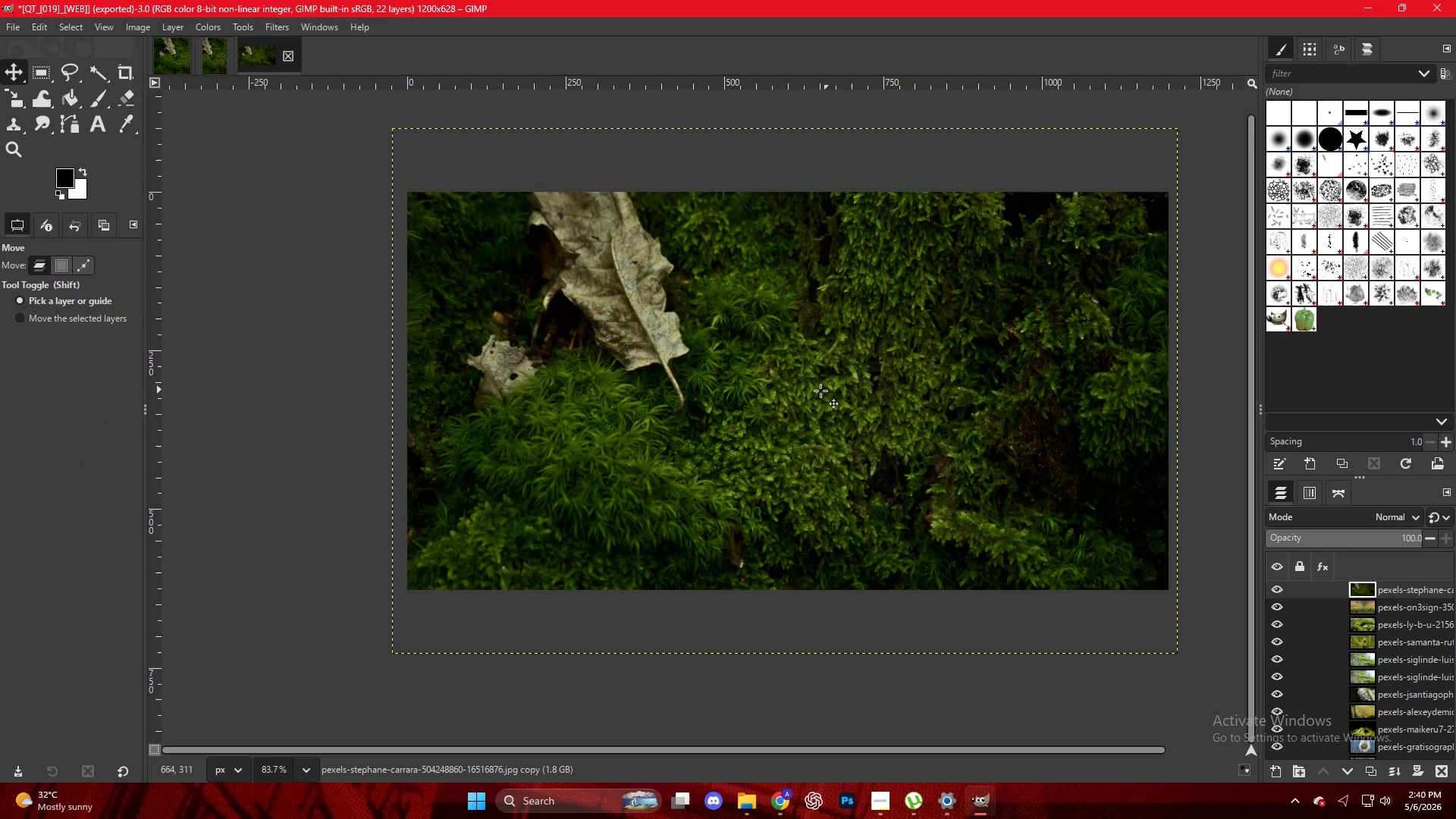 
key(M)
 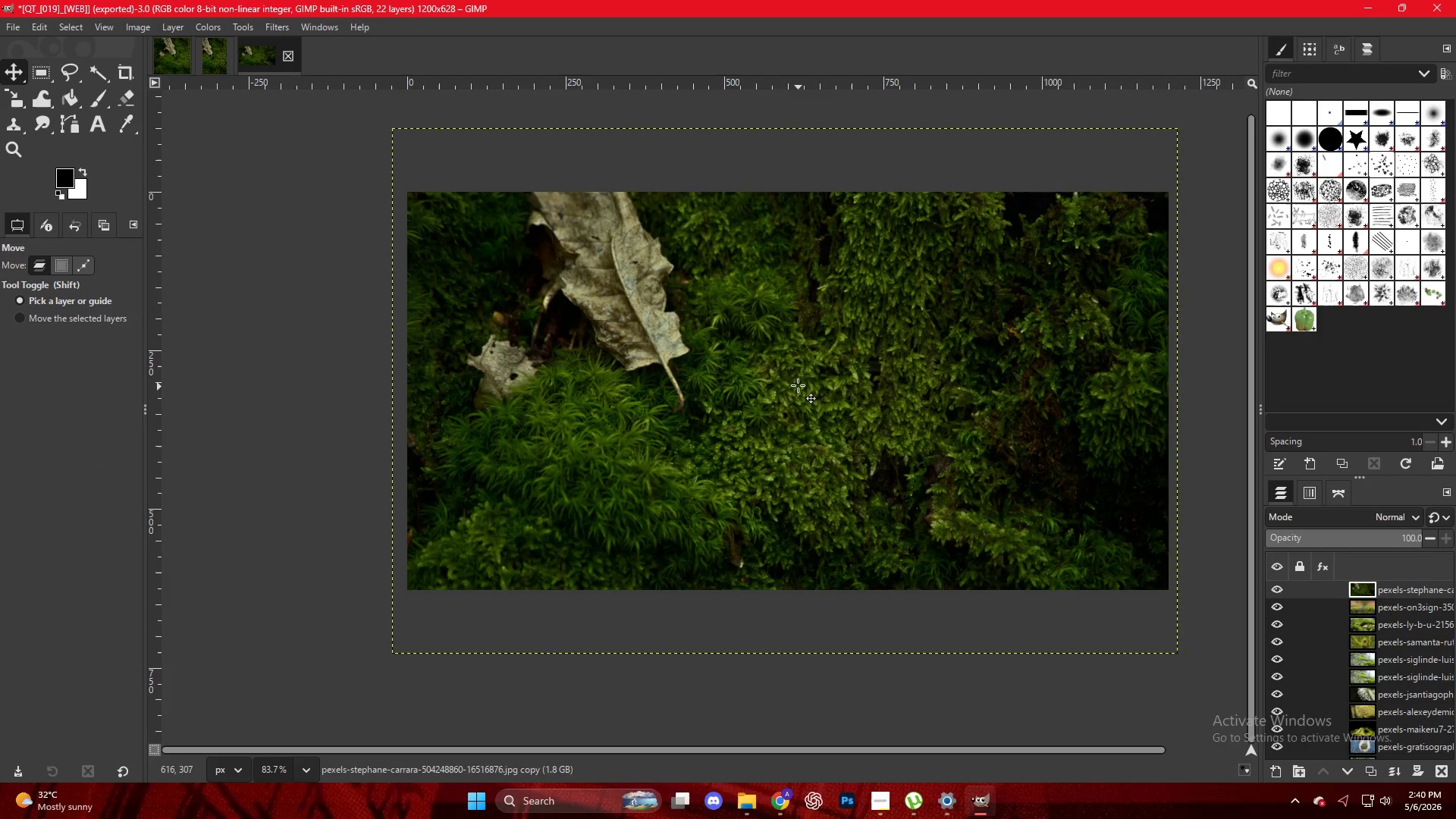 
scroll: coordinate [842, 390], scroll_direction: up, amount: 12.0
 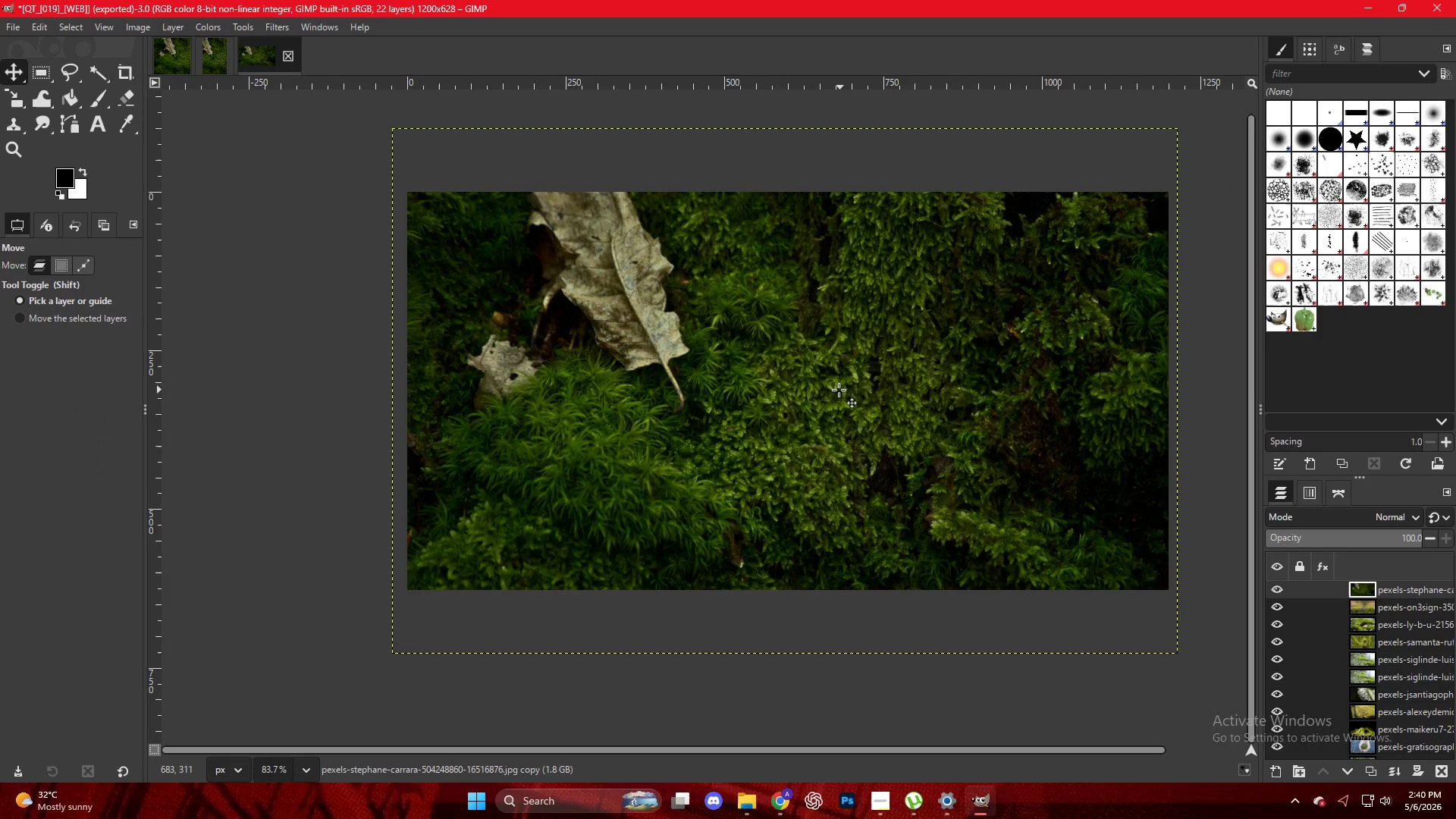 
left_click_drag(start_coordinate=[798, 385], to_coordinate=[807, 443])
 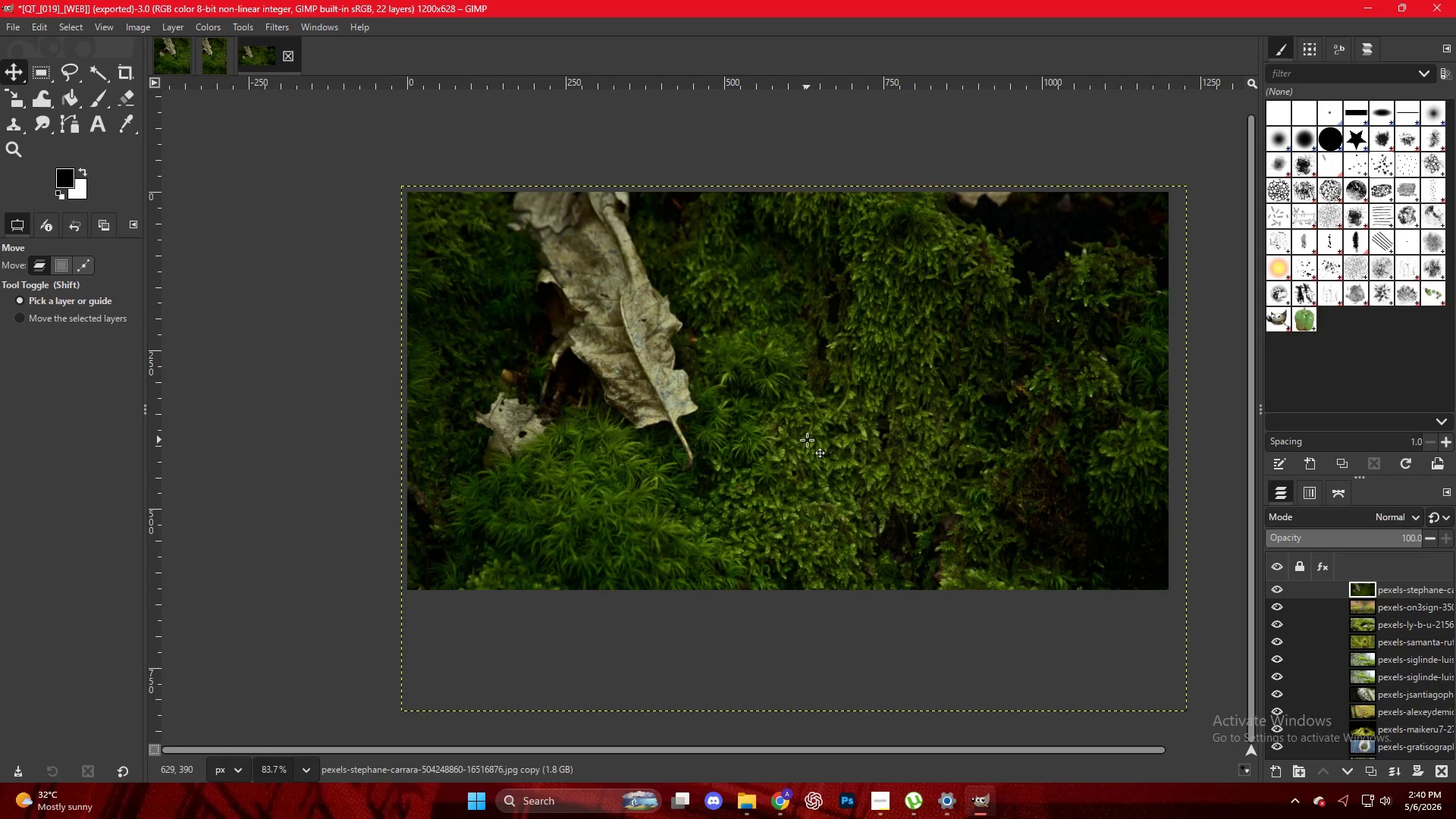 
key(NumpadEnter)
 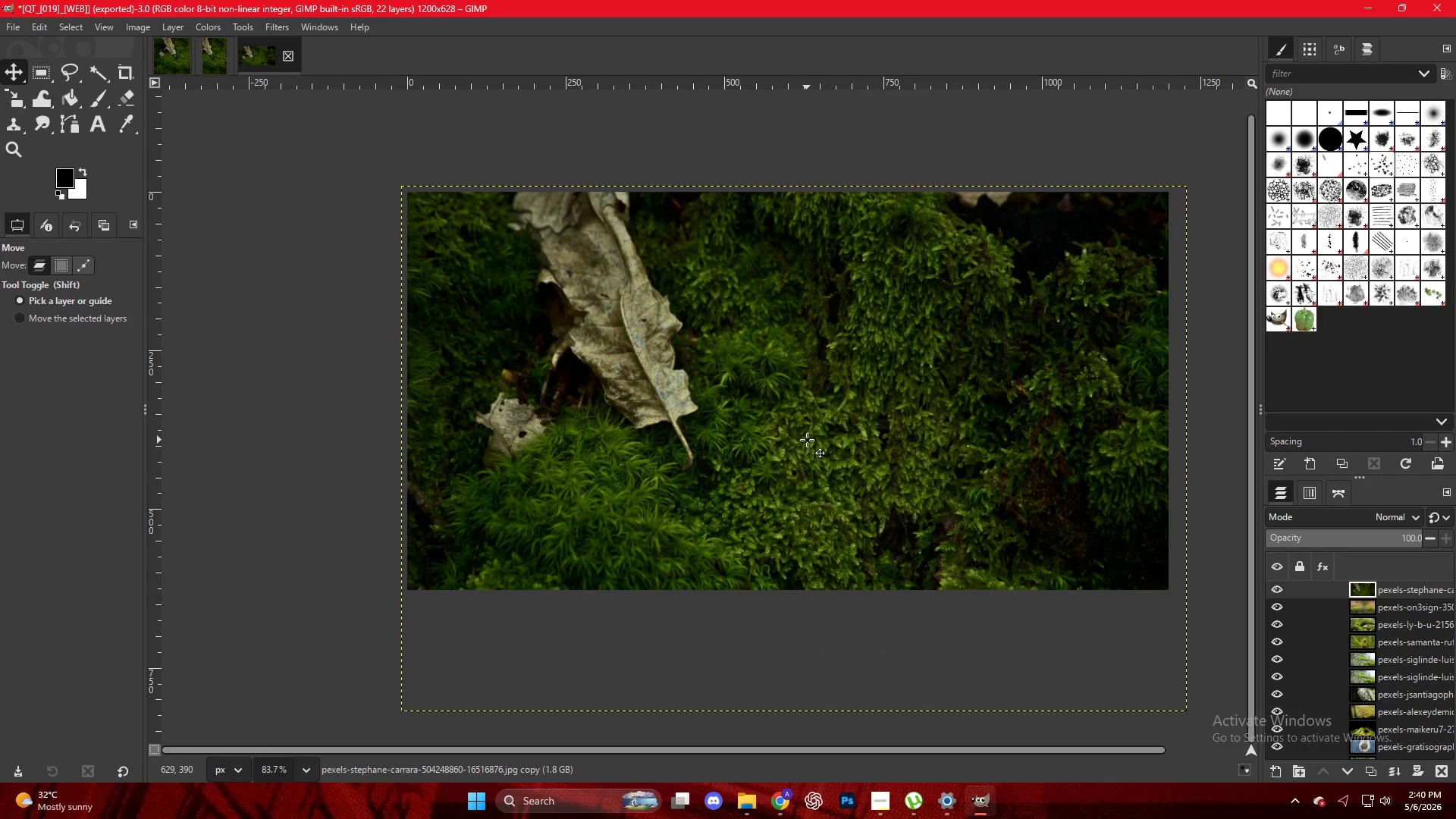 
key(Control+Shift+E)
 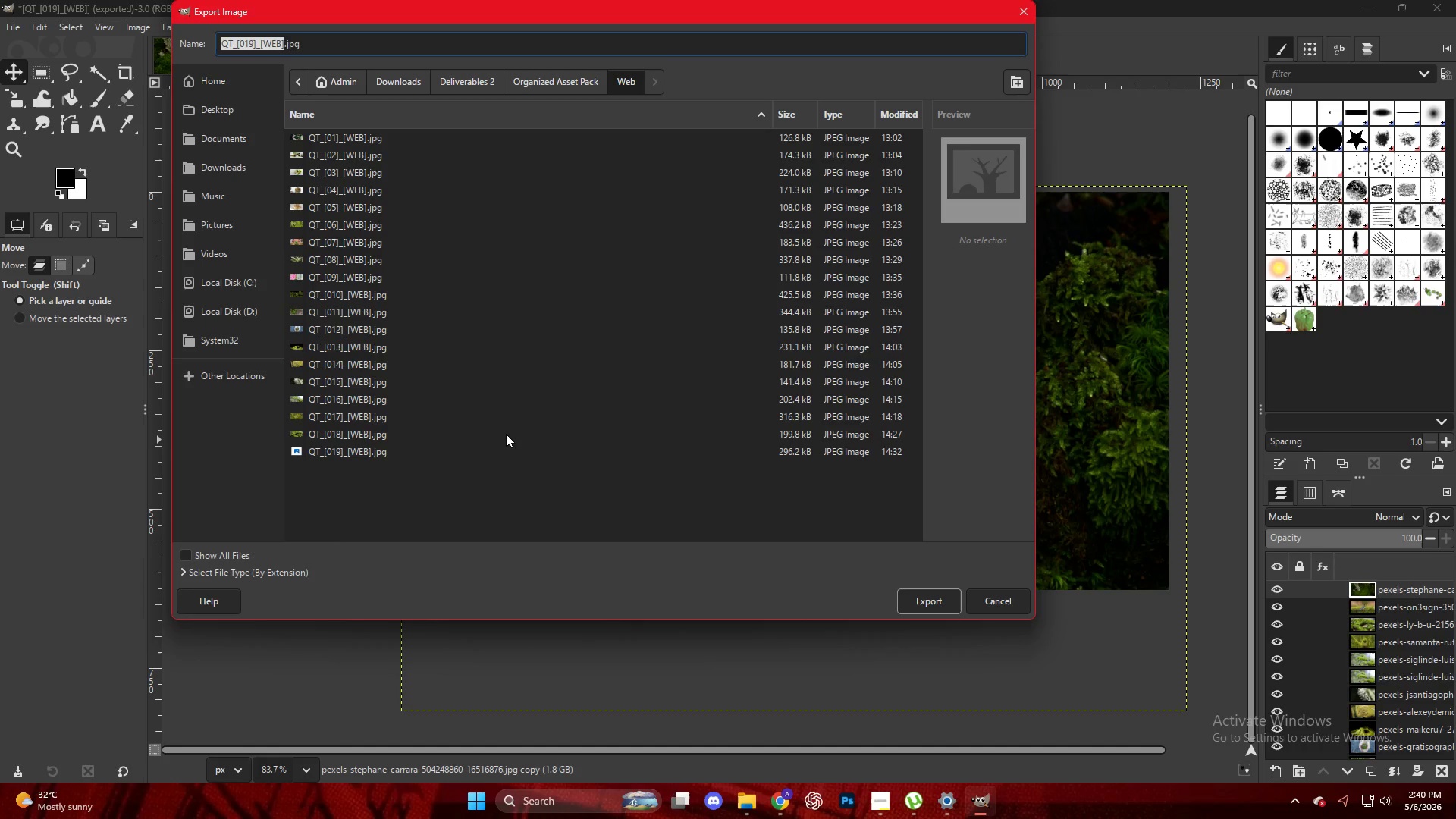 
left_click([447, 462])
 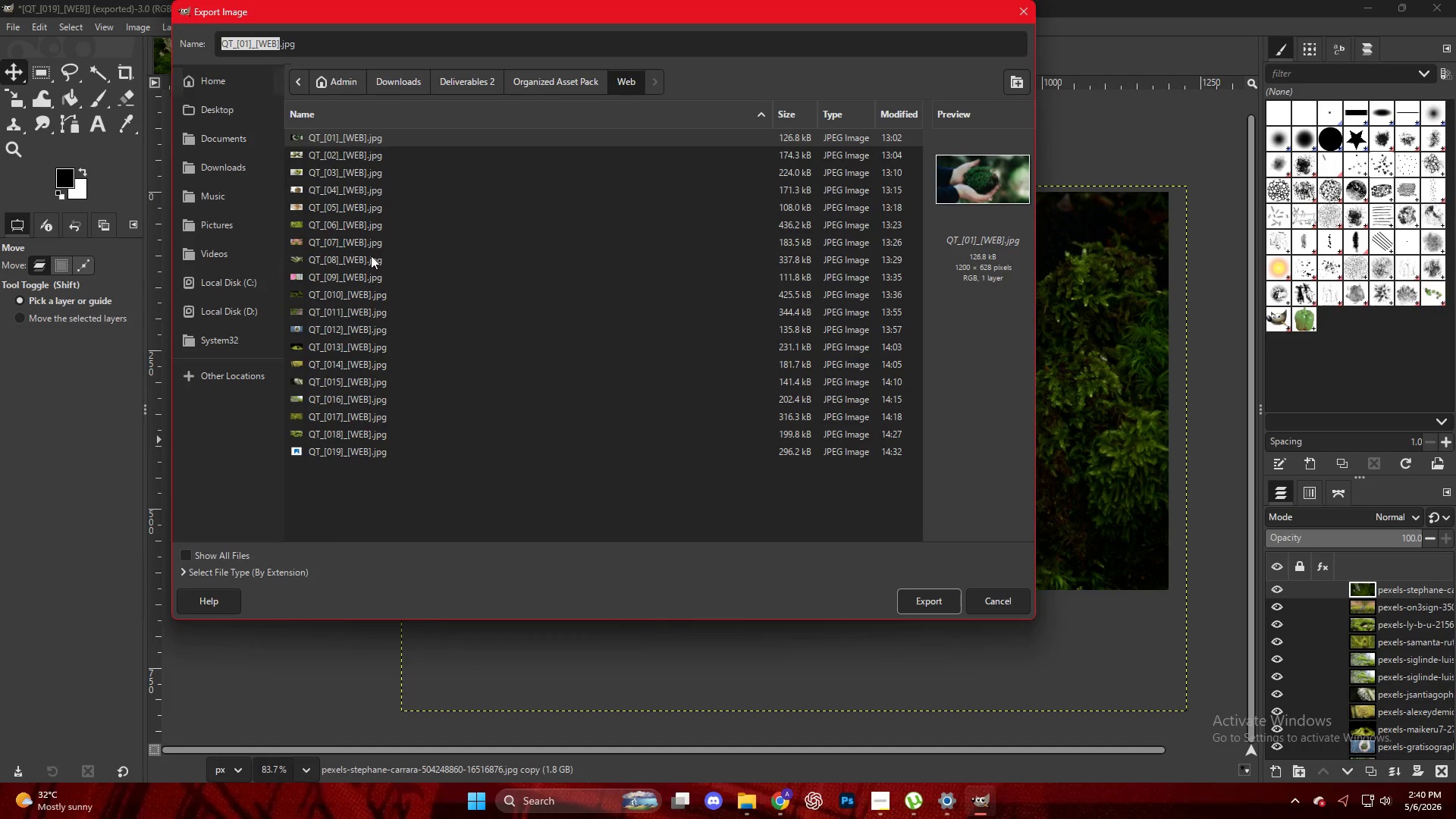 
left_click([336, 446])
 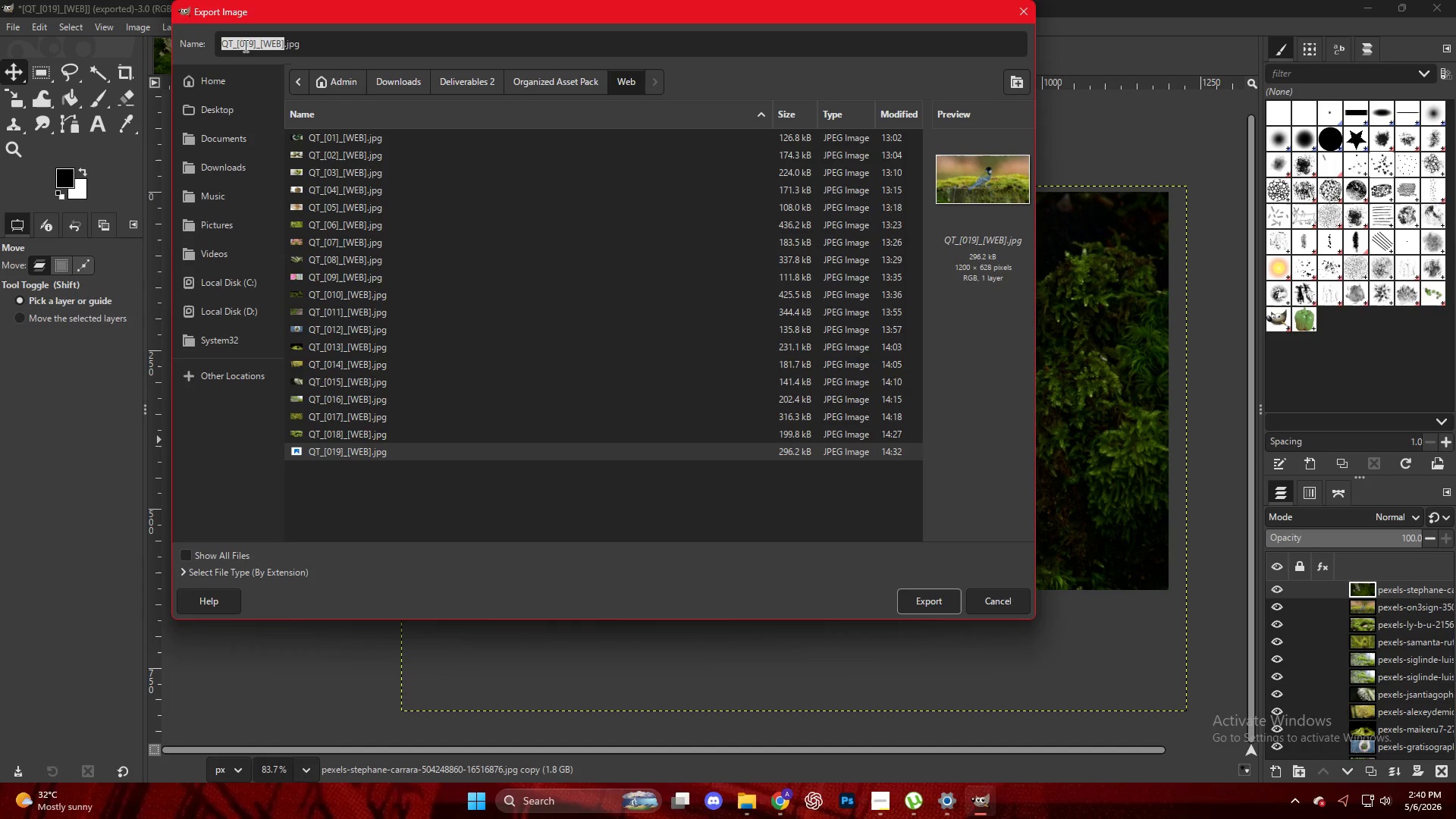 
left_click([252, 45])
 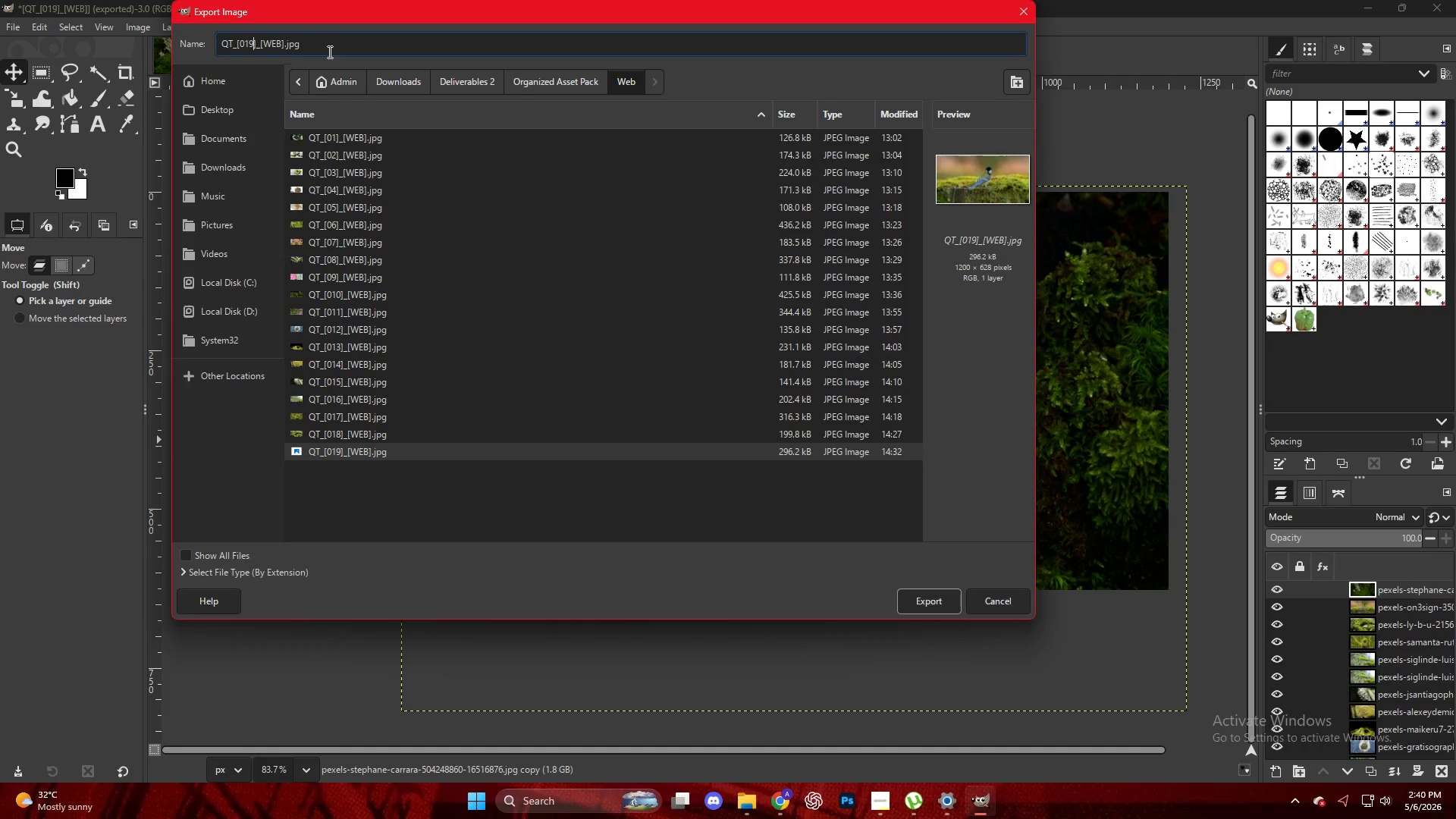 
key(Backspace)
 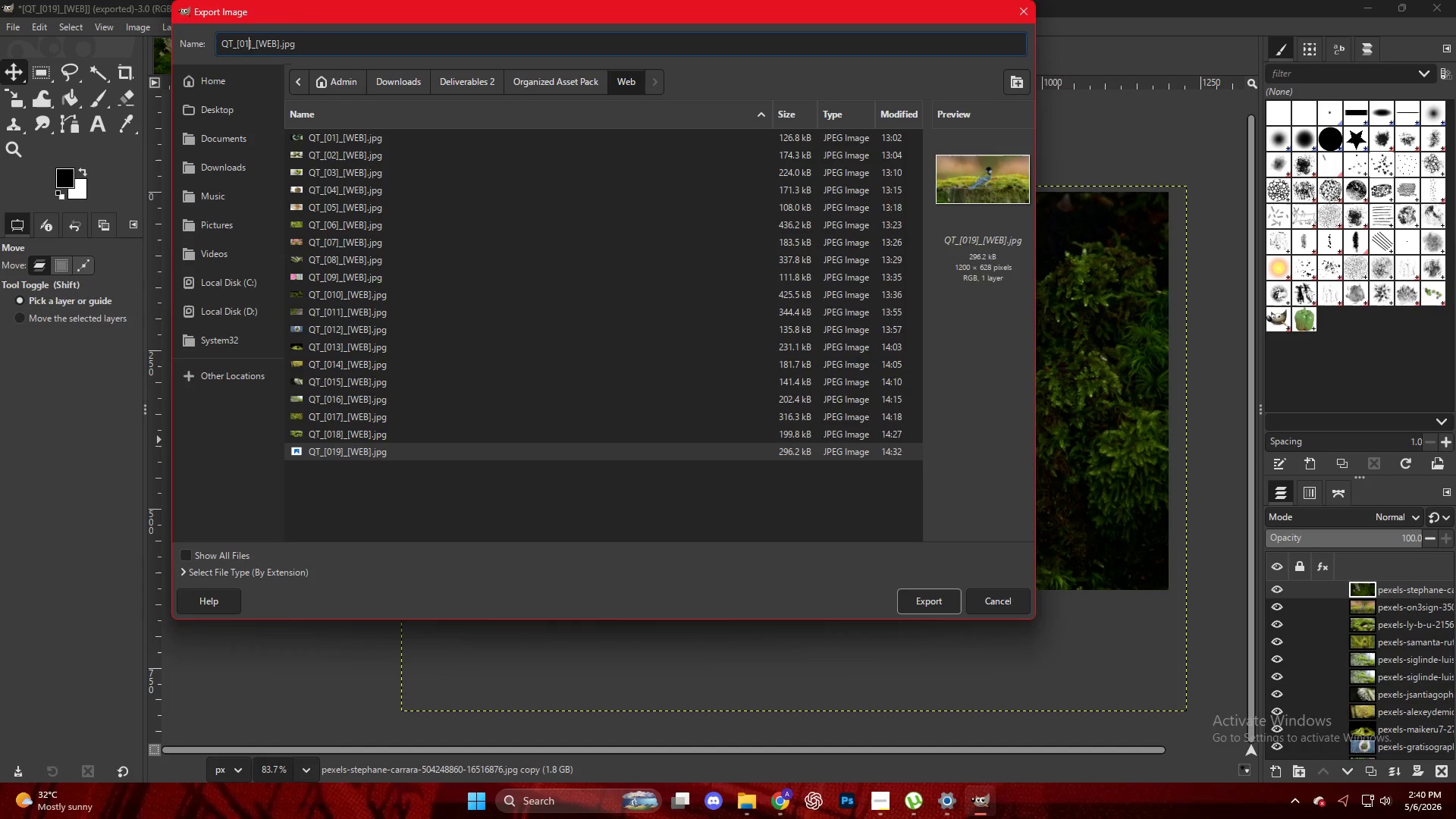 
key(Backspace)
 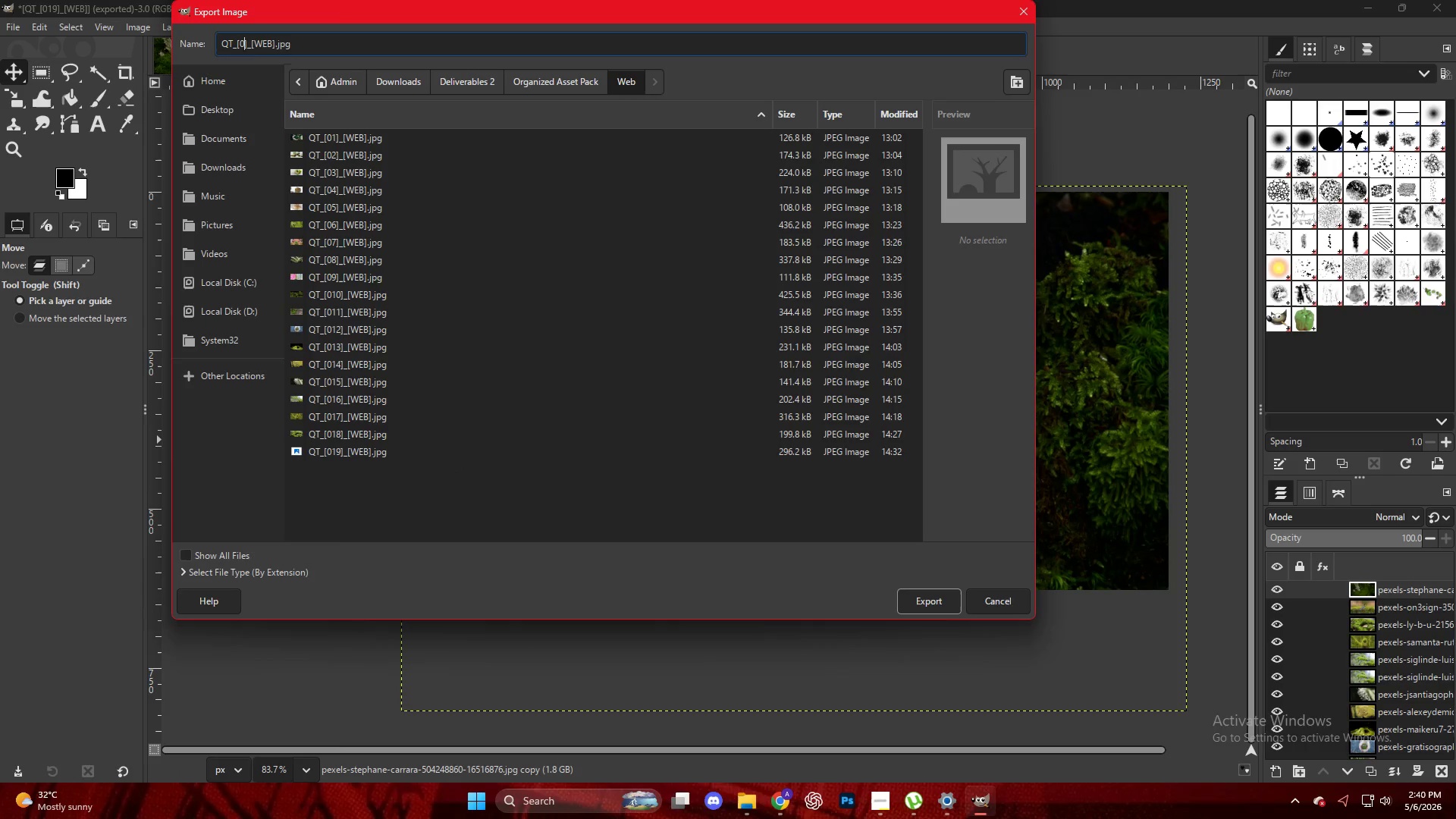 
key(Numpad2)
 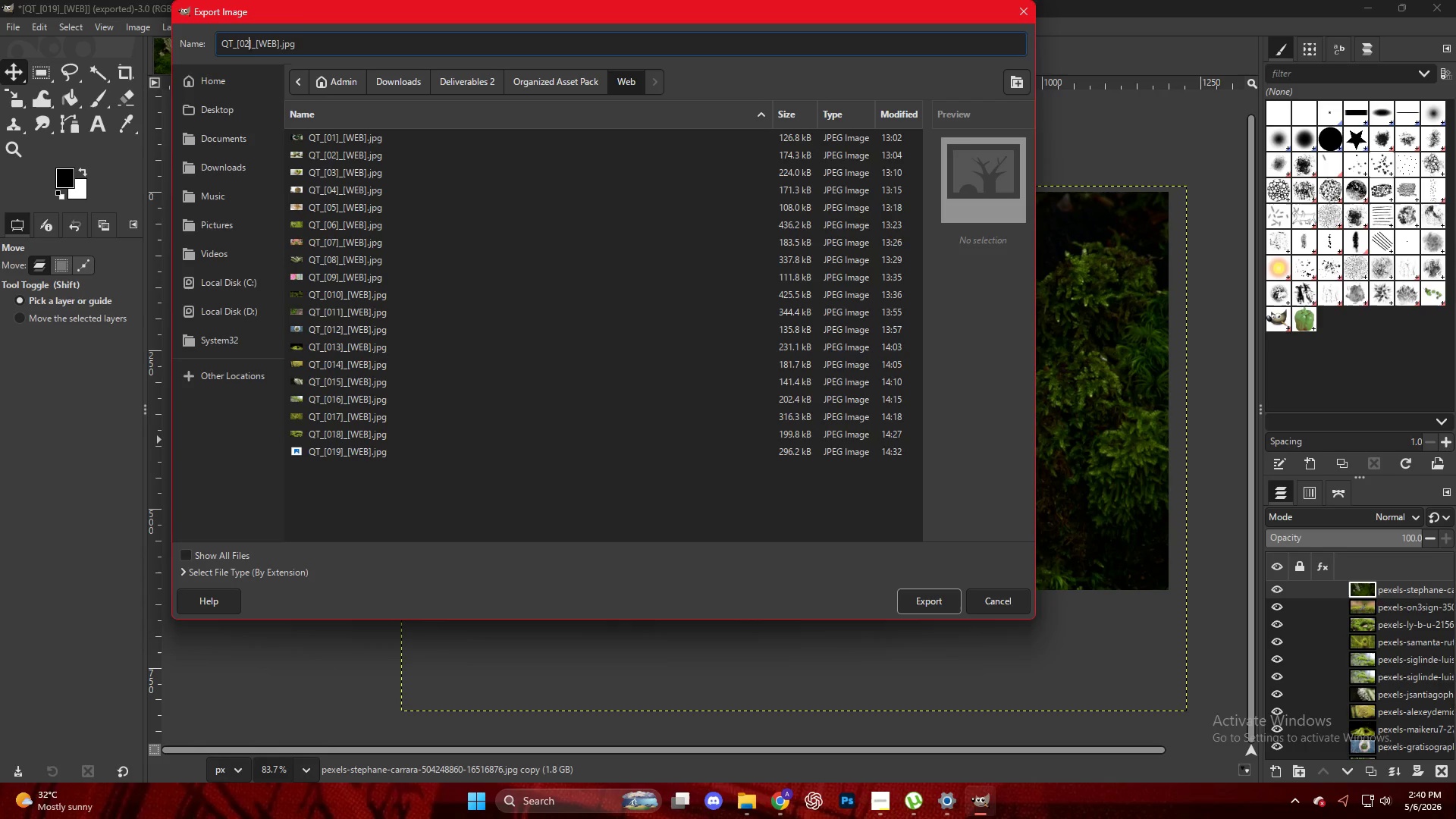 
key(Numpad0)
 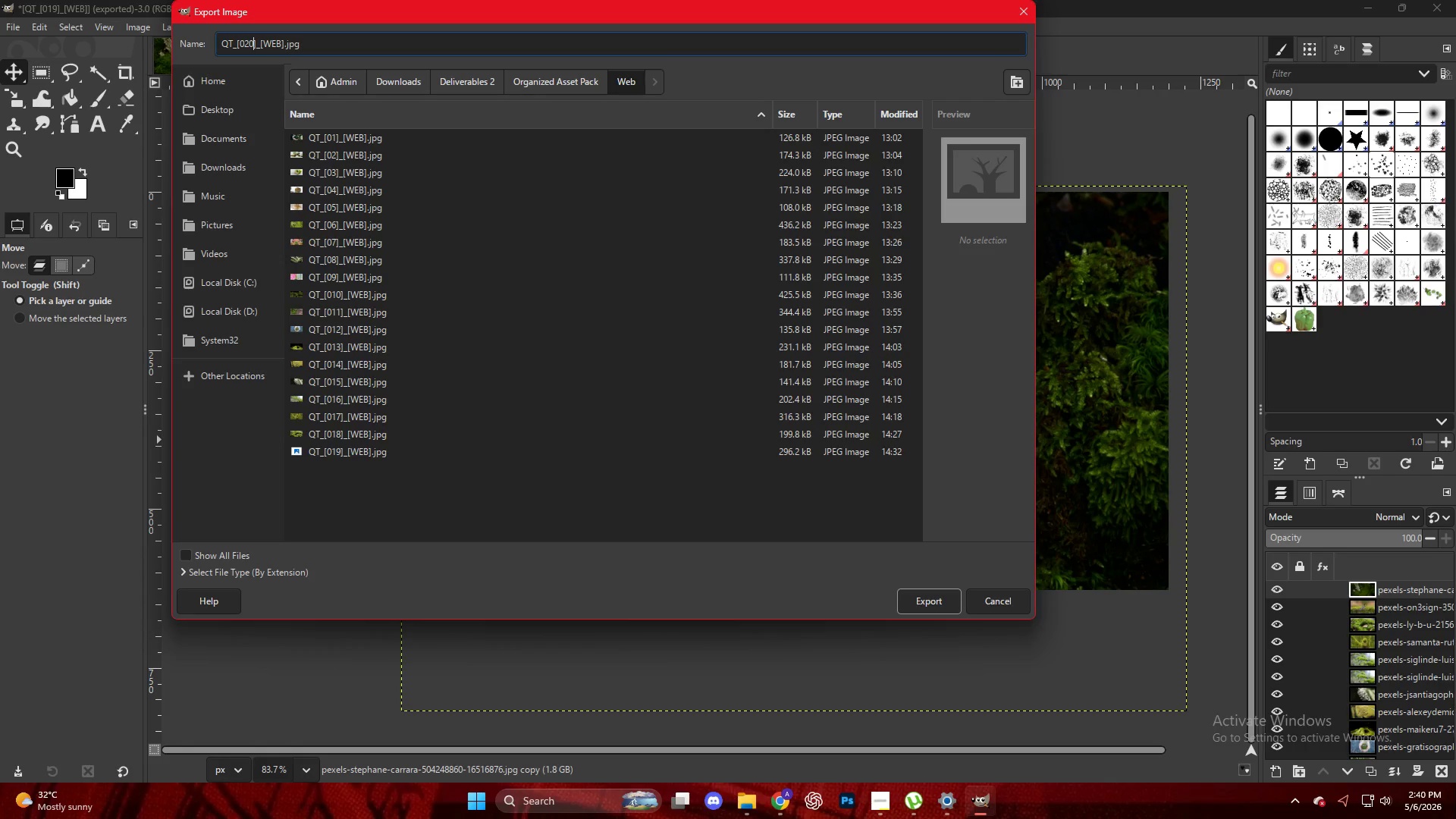 
key(NumpadEnter)
 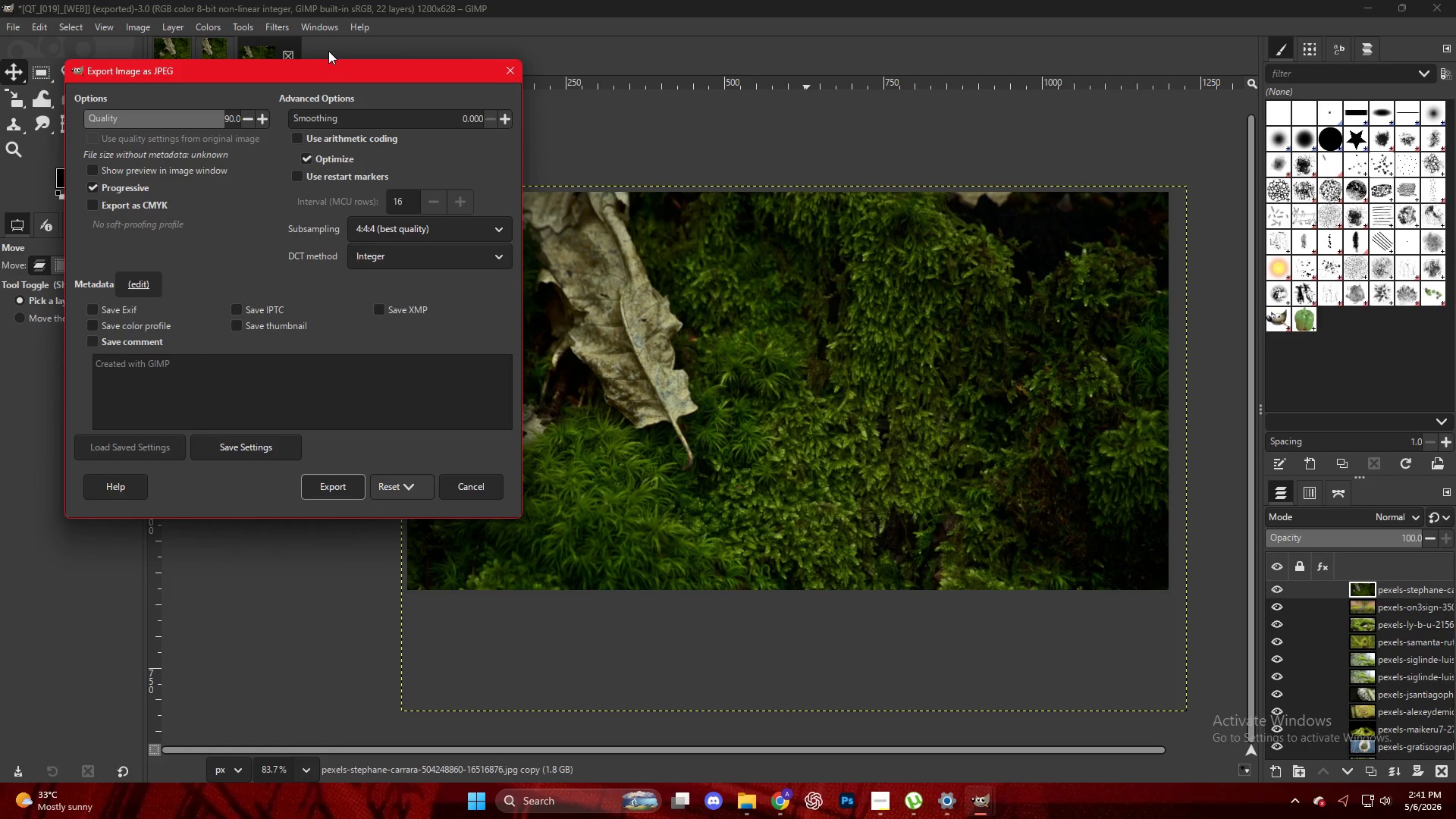 
wait(32.39)
 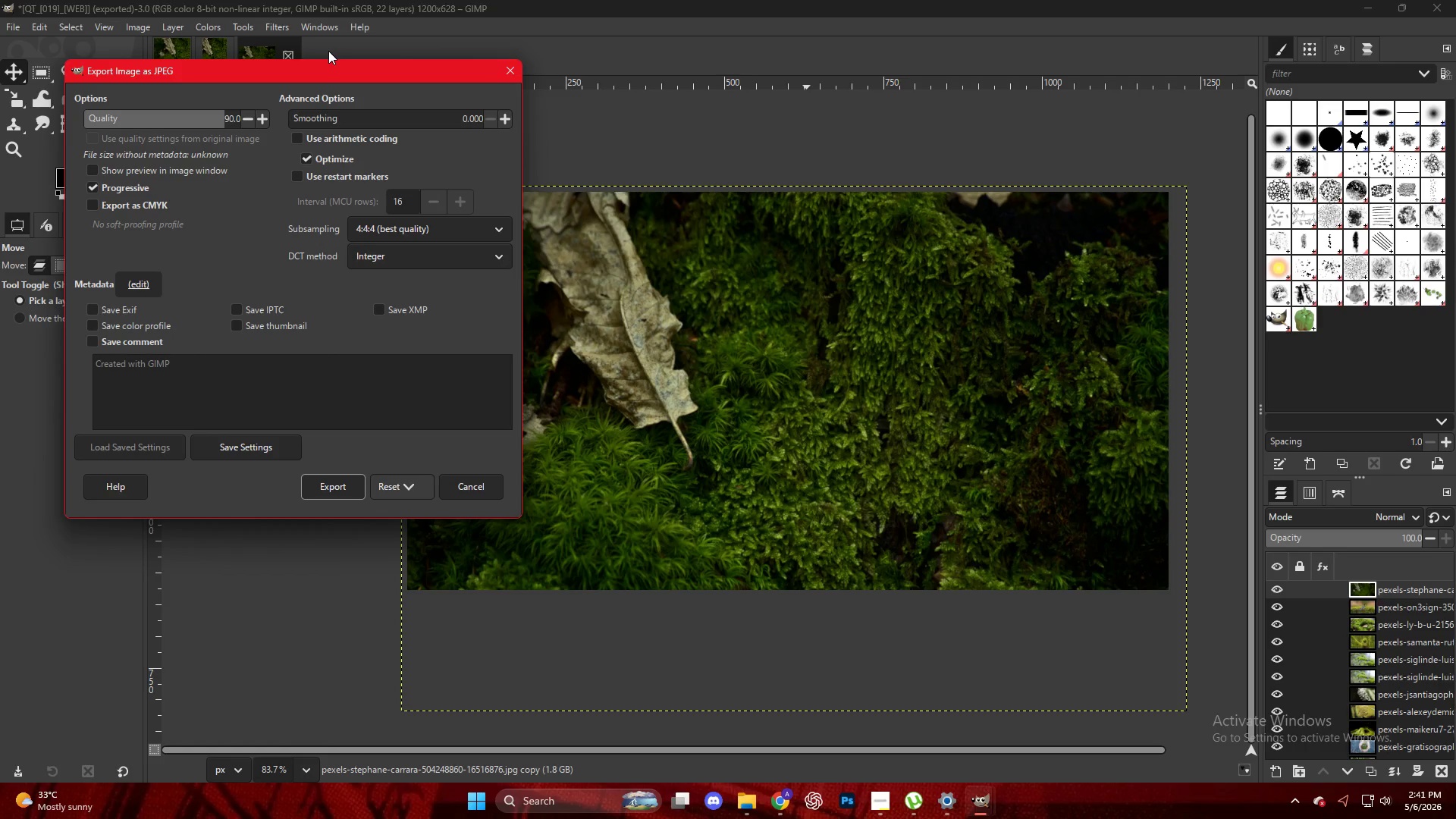 
left_click([334, 485])
 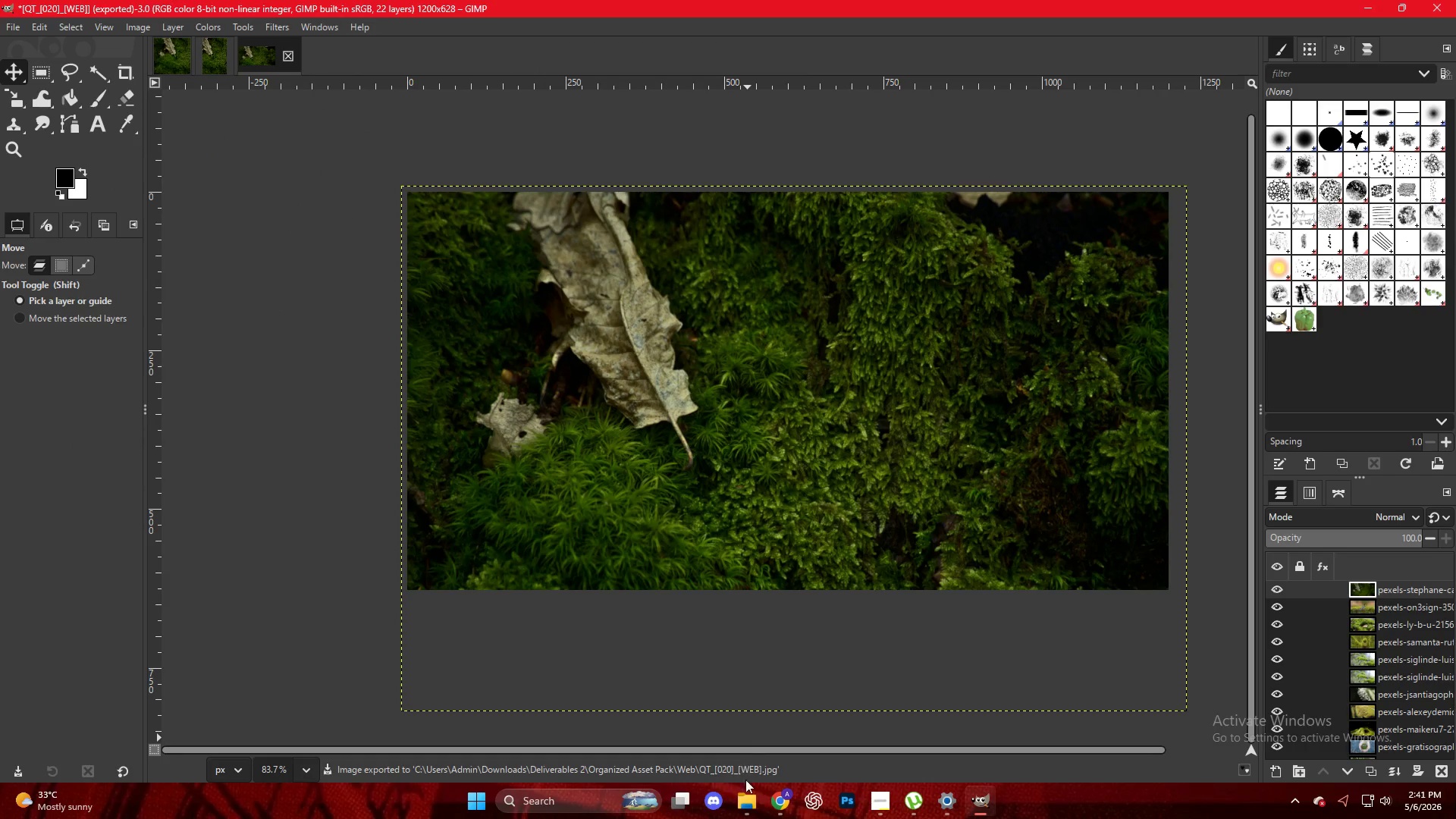 
left_click([772, 805])
 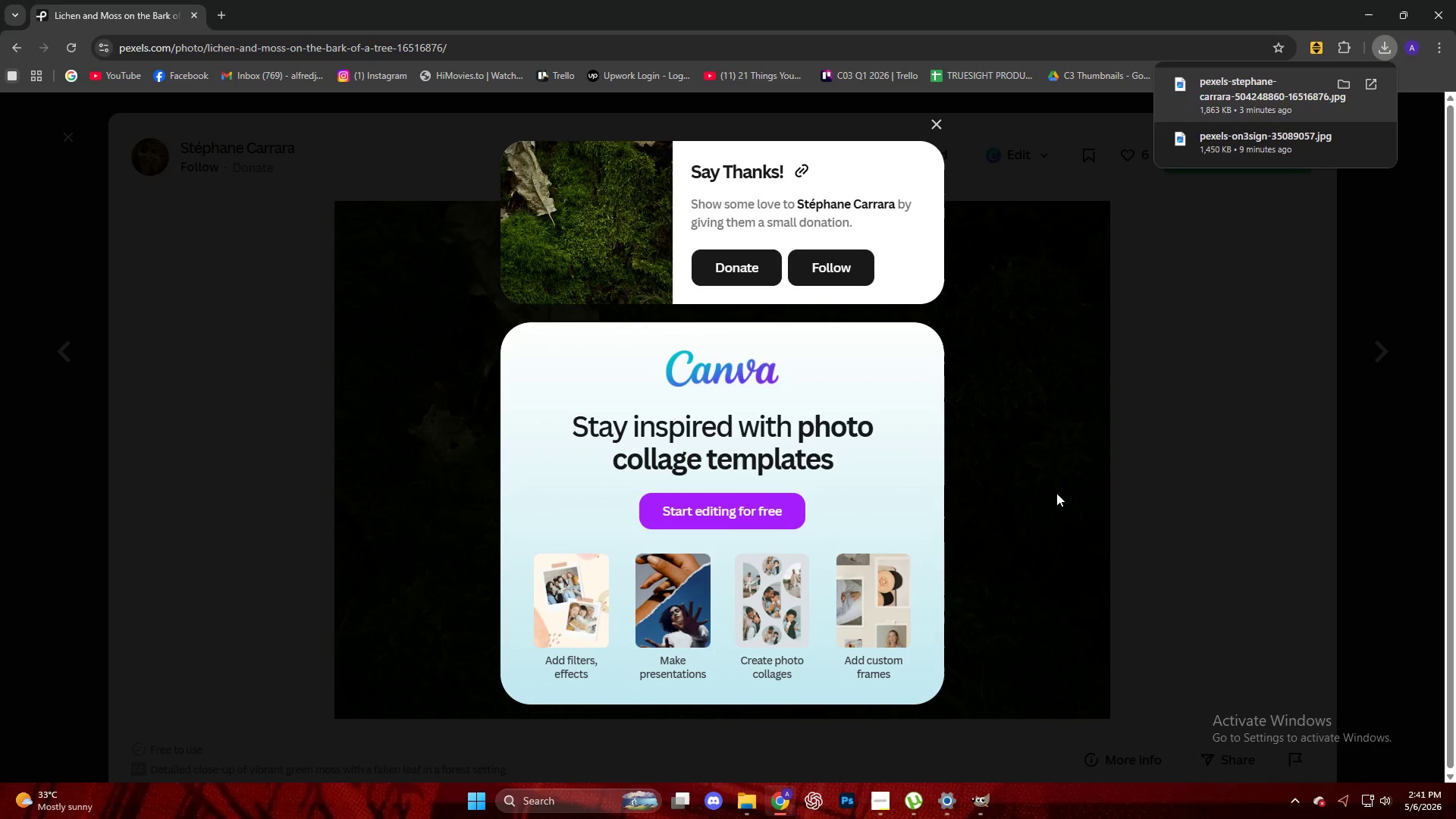 
left_click([1073, 446])
 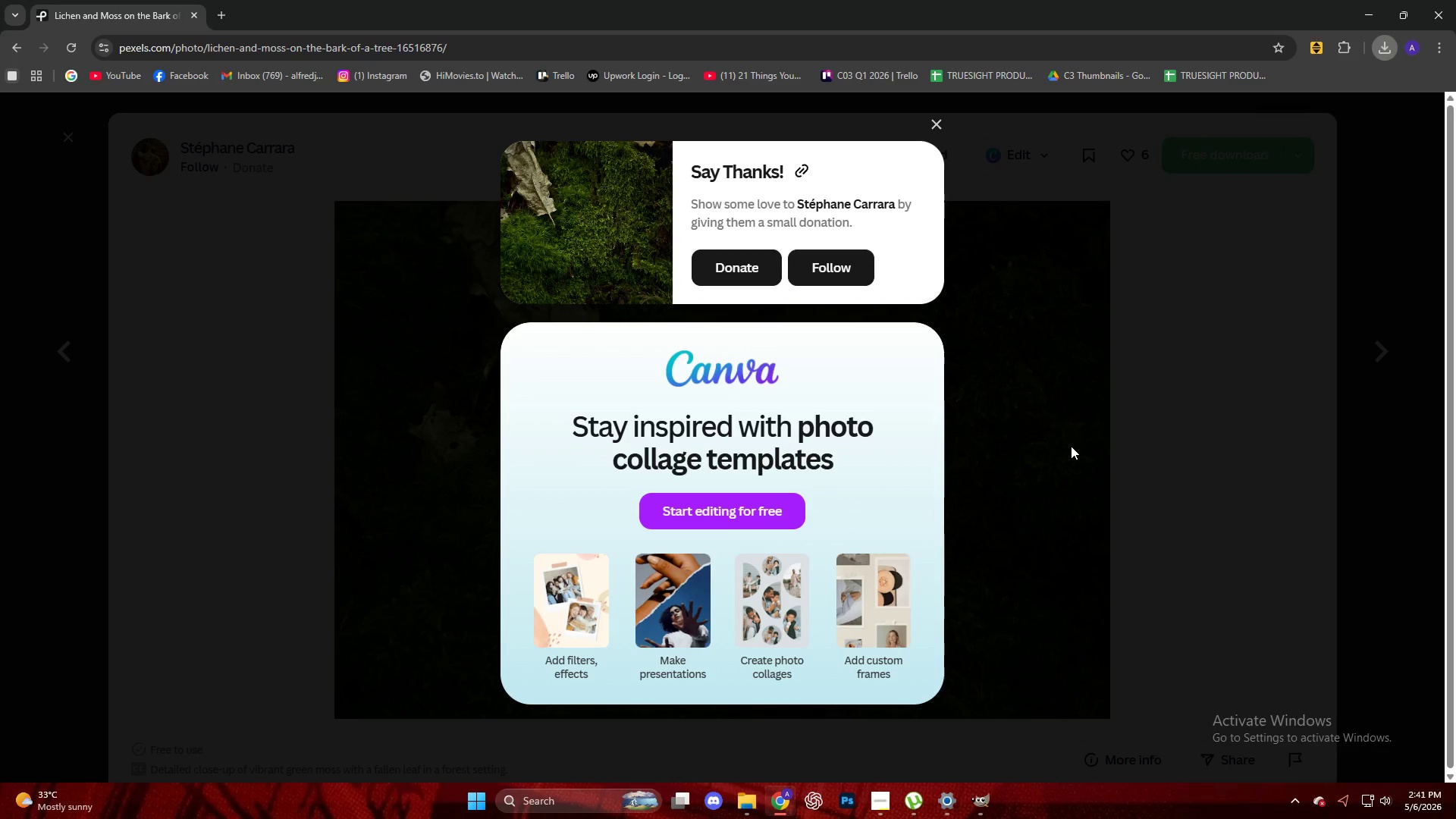 
key(Escape)
 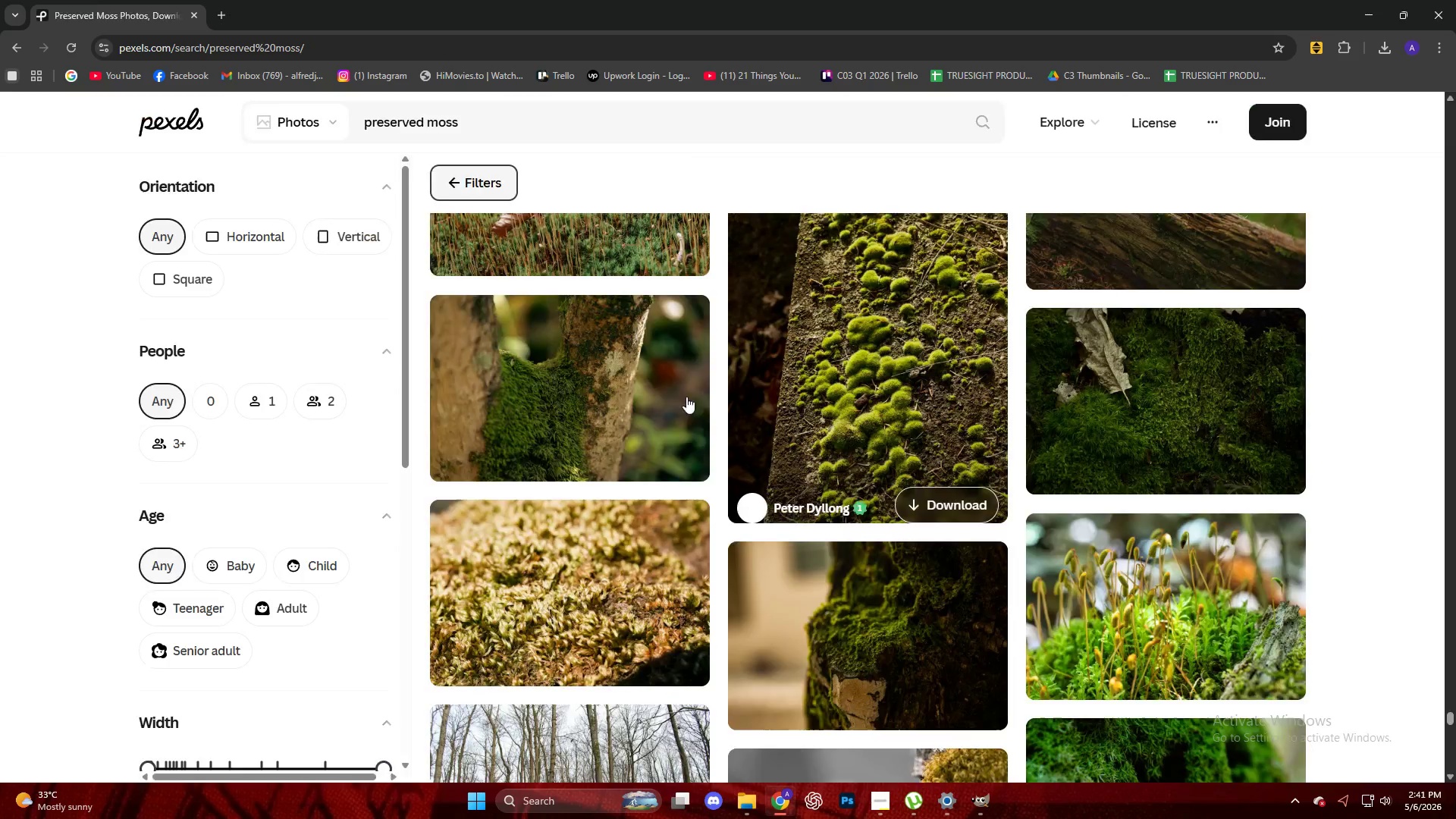 
scroll: coordinate [587, 395], scroll_direction: down, amount: 15.0
 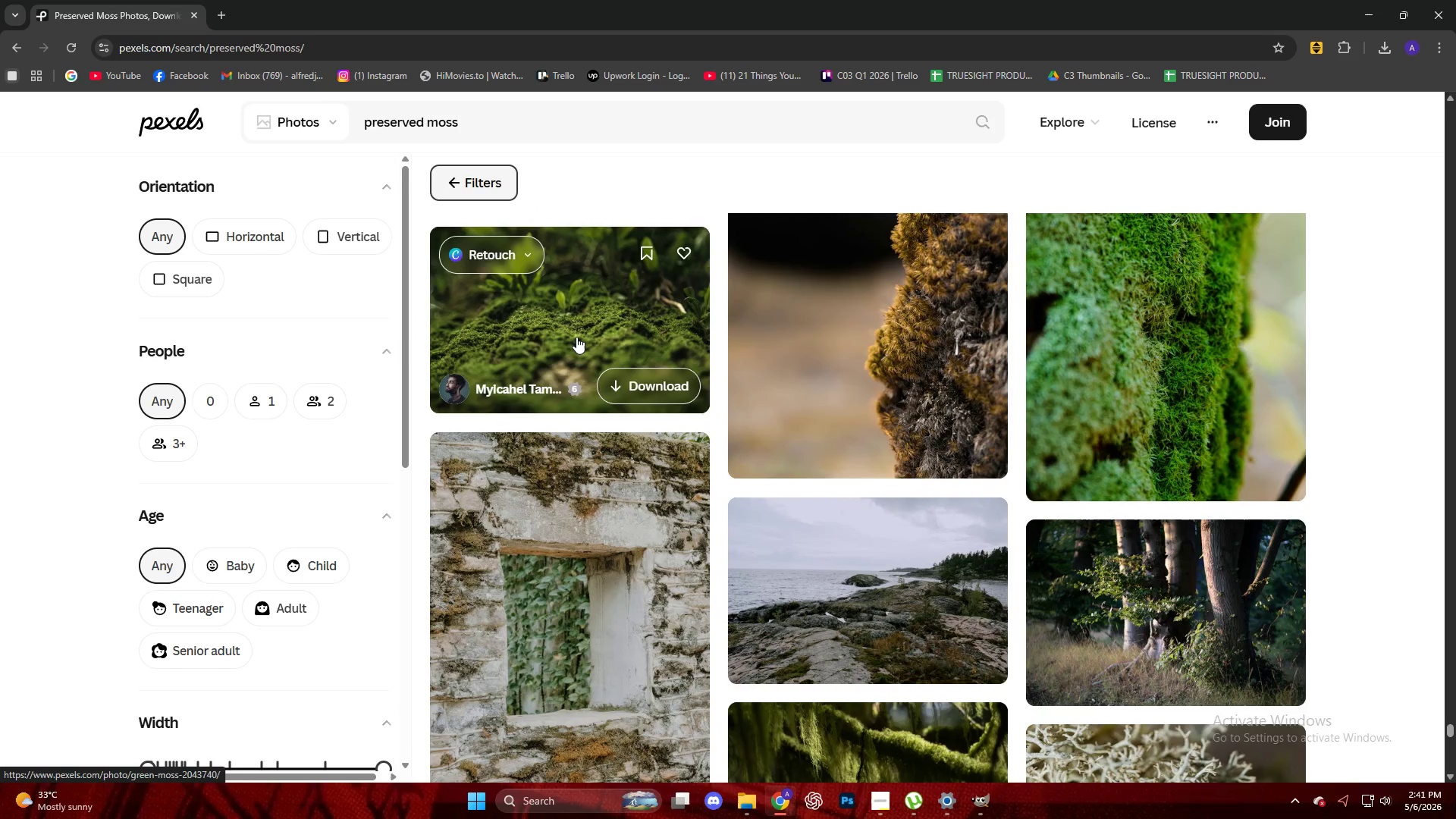 
left_click([576, 337])